 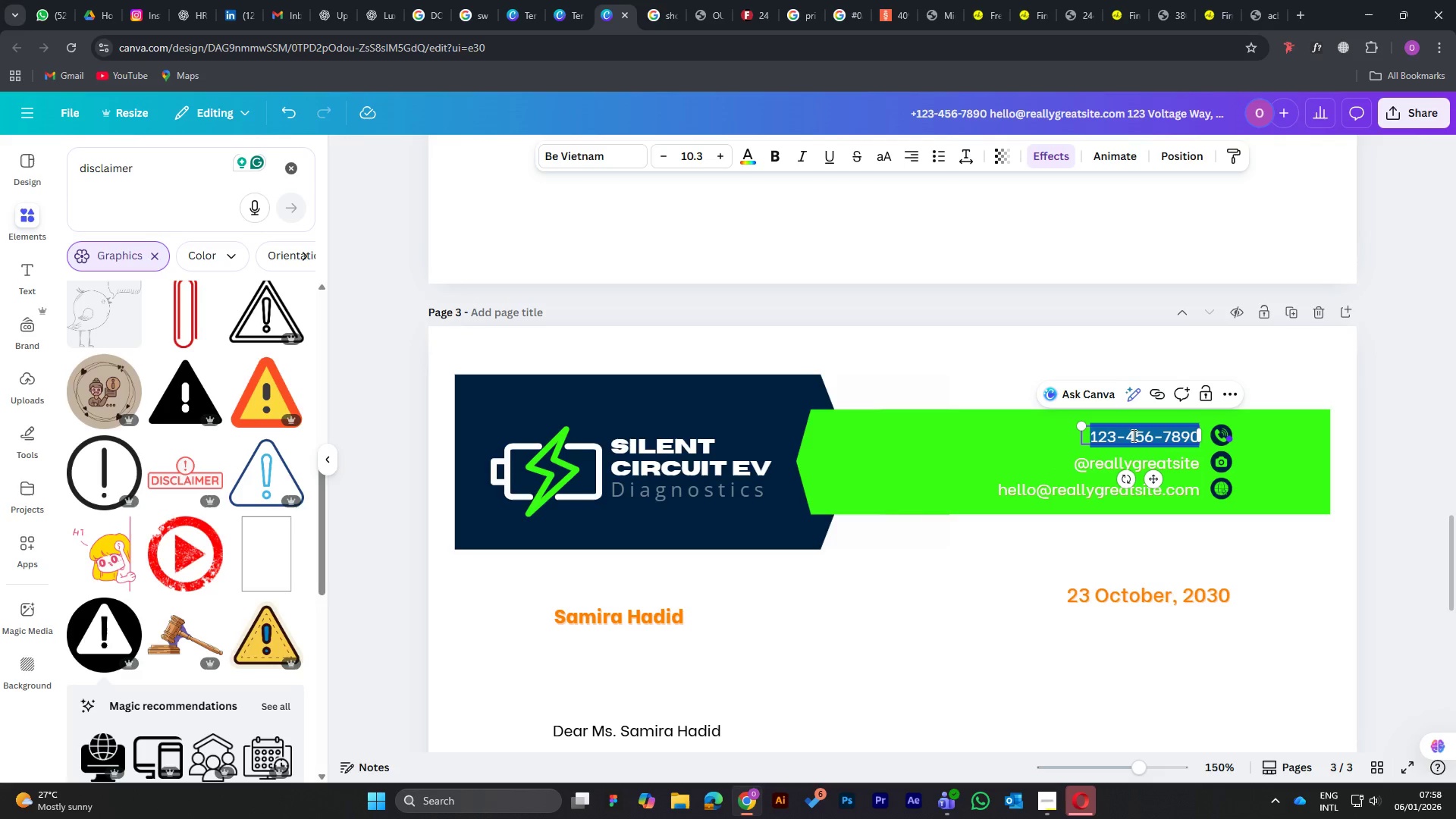 
key(Control+V)
 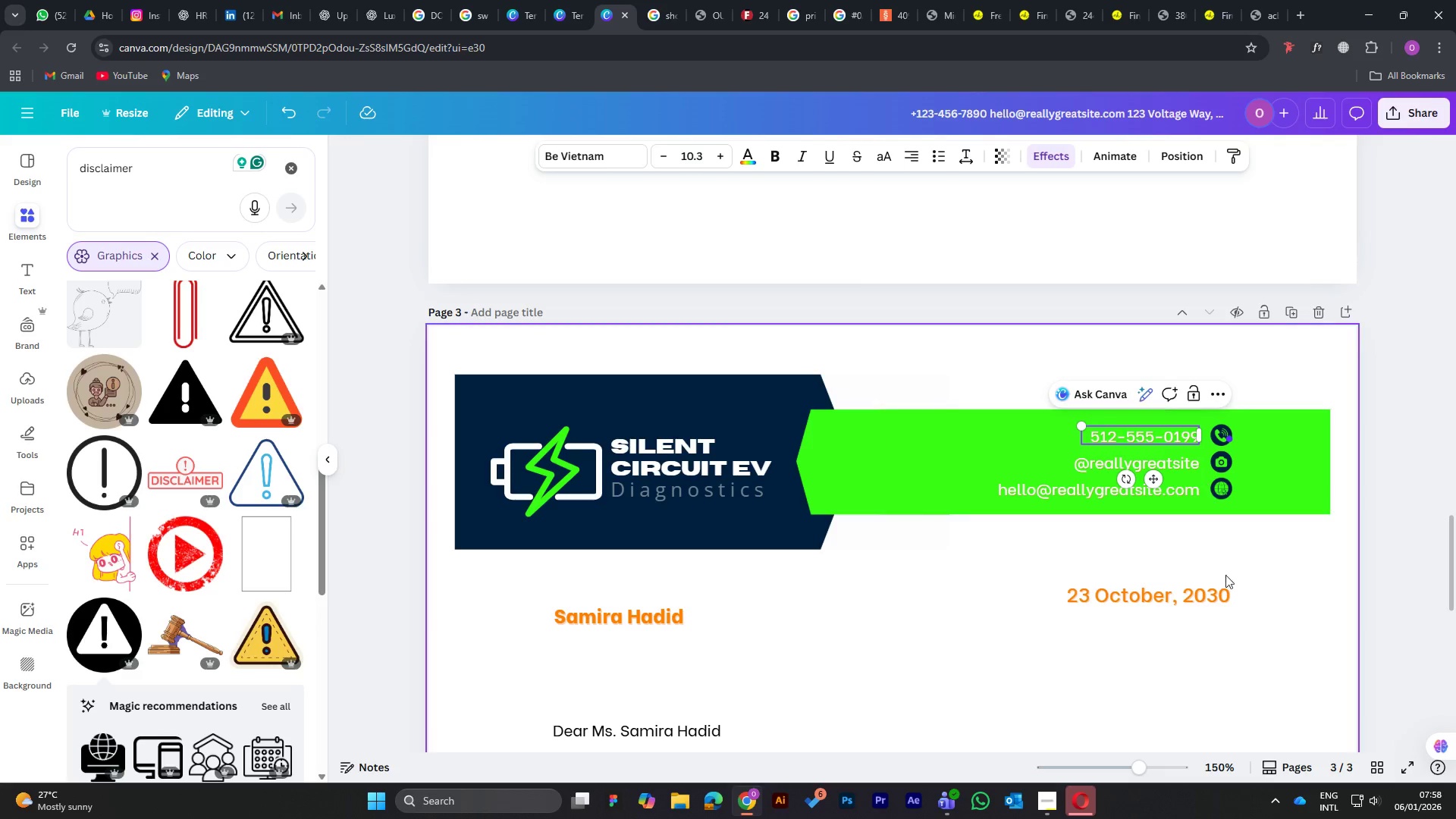 
left_click([1316, 598])
 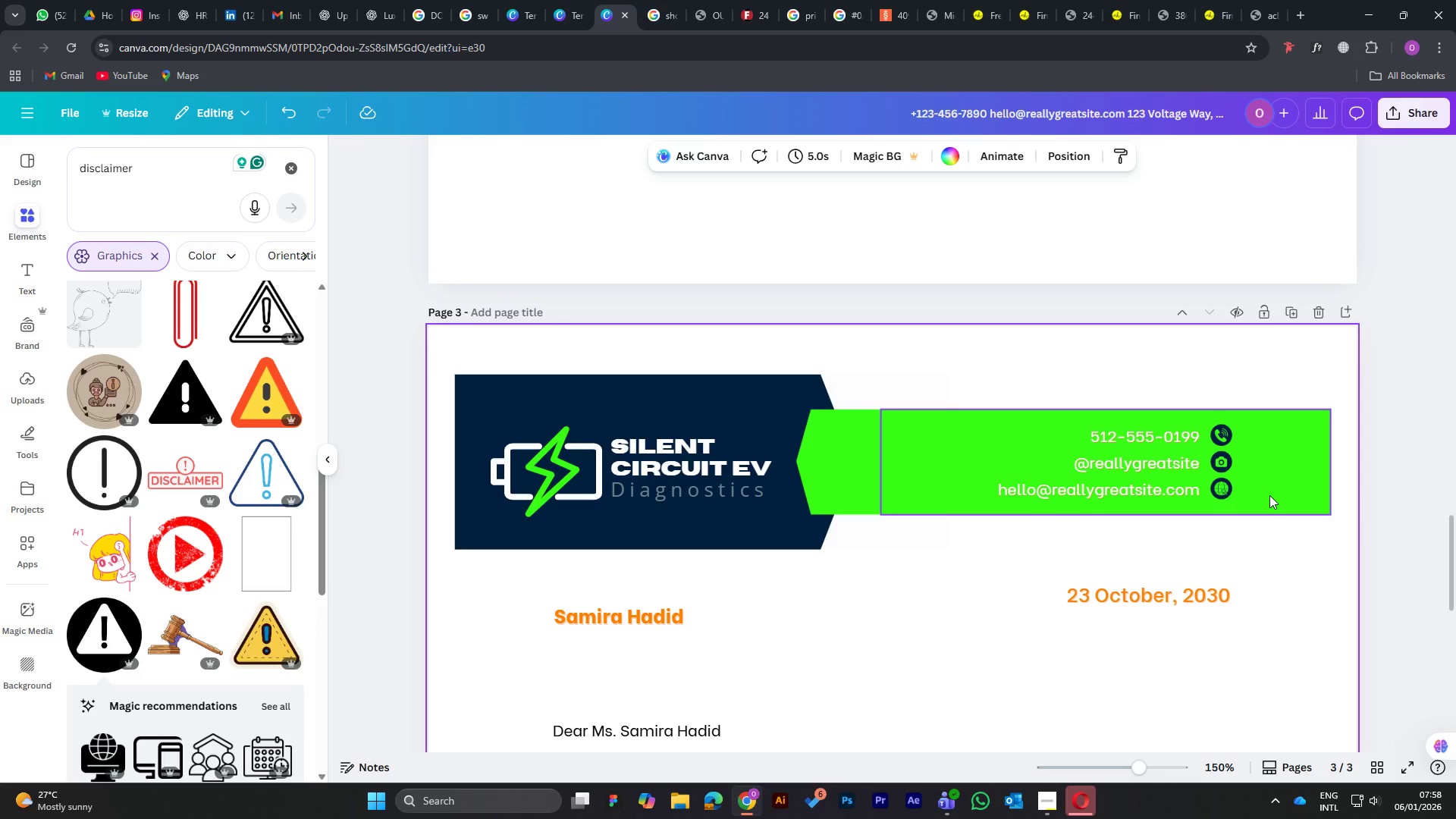 
wait(5.52)
 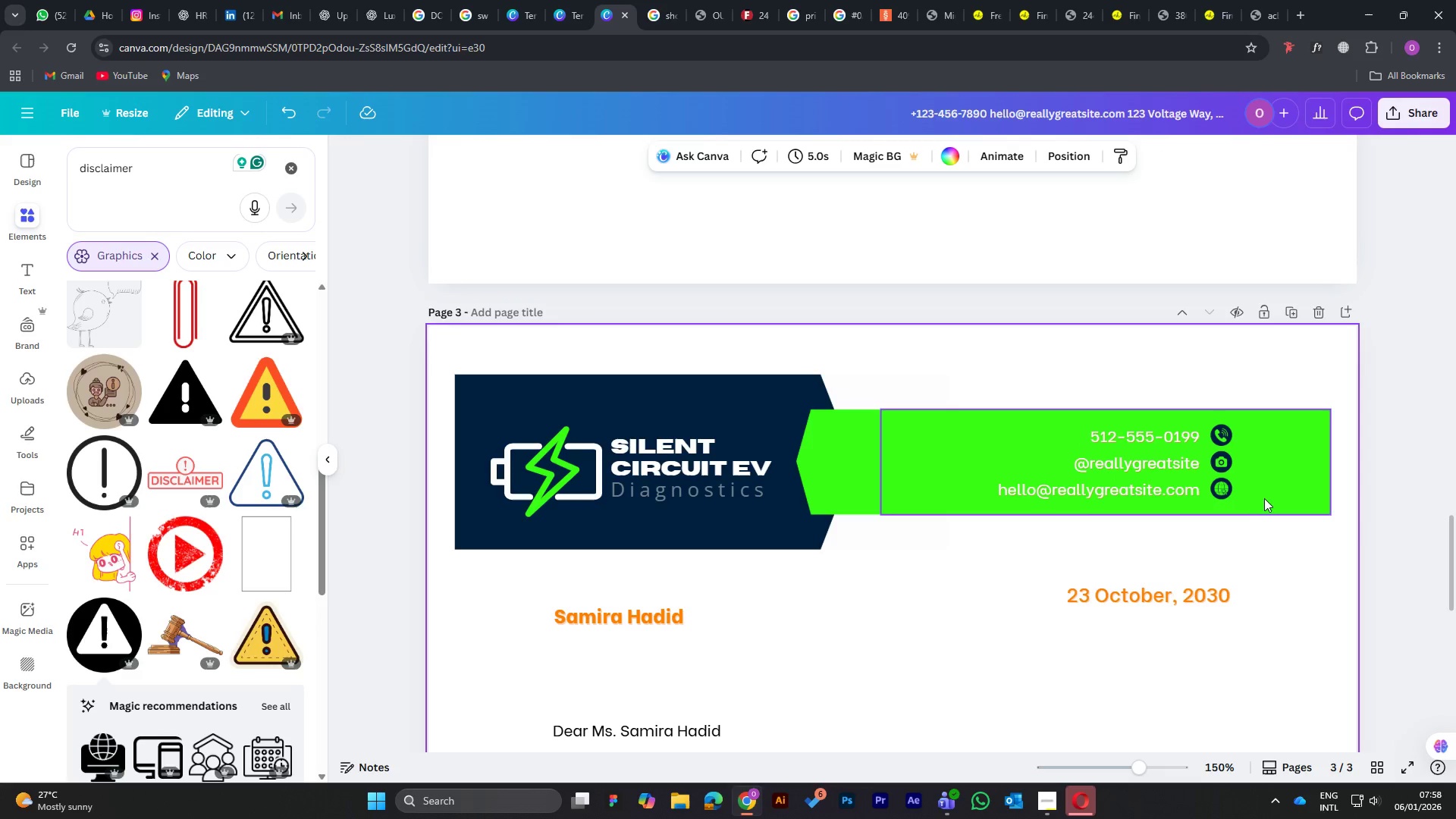 
left_click([1151, 435])
 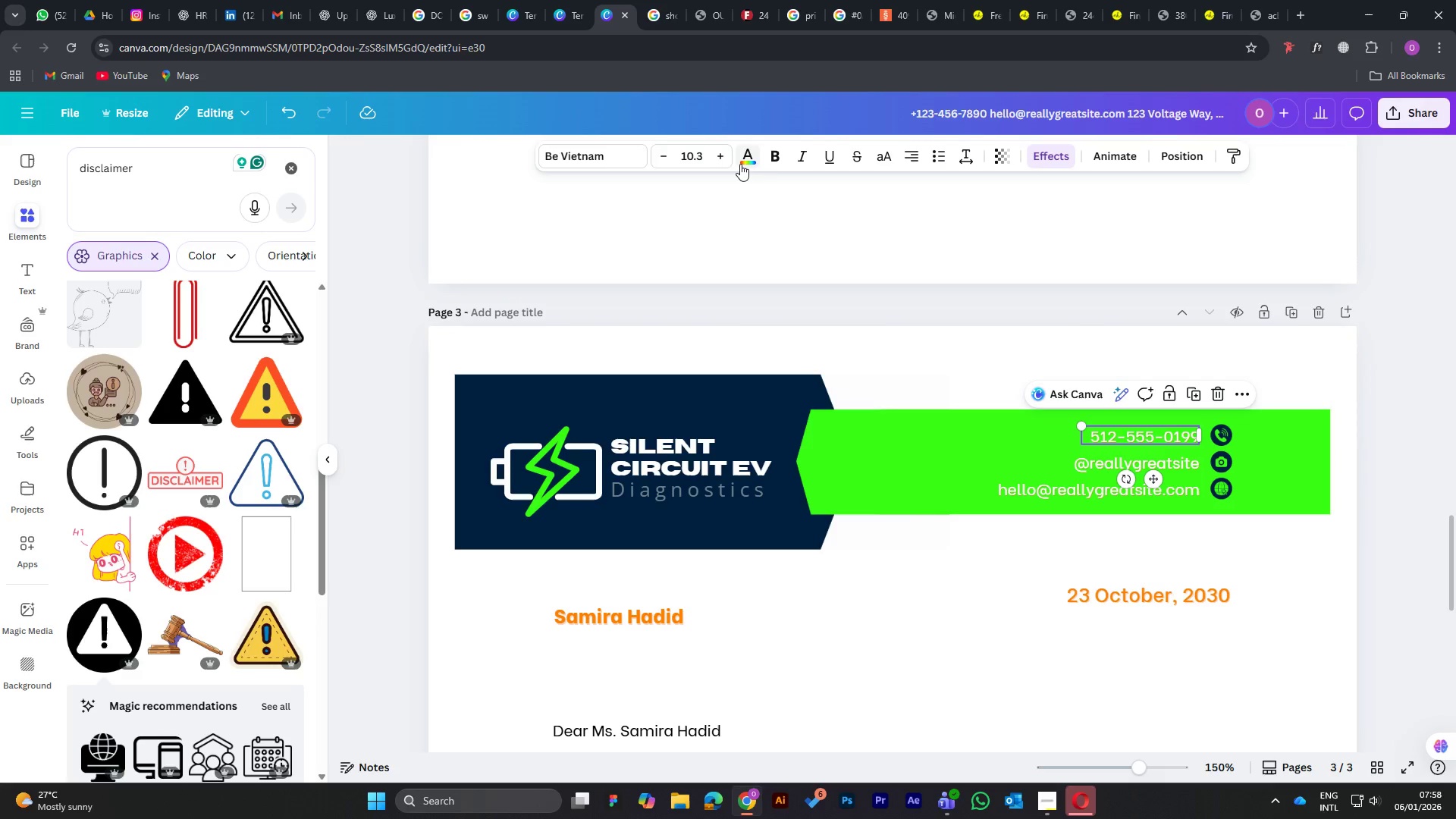 
left_click([746, 158])
 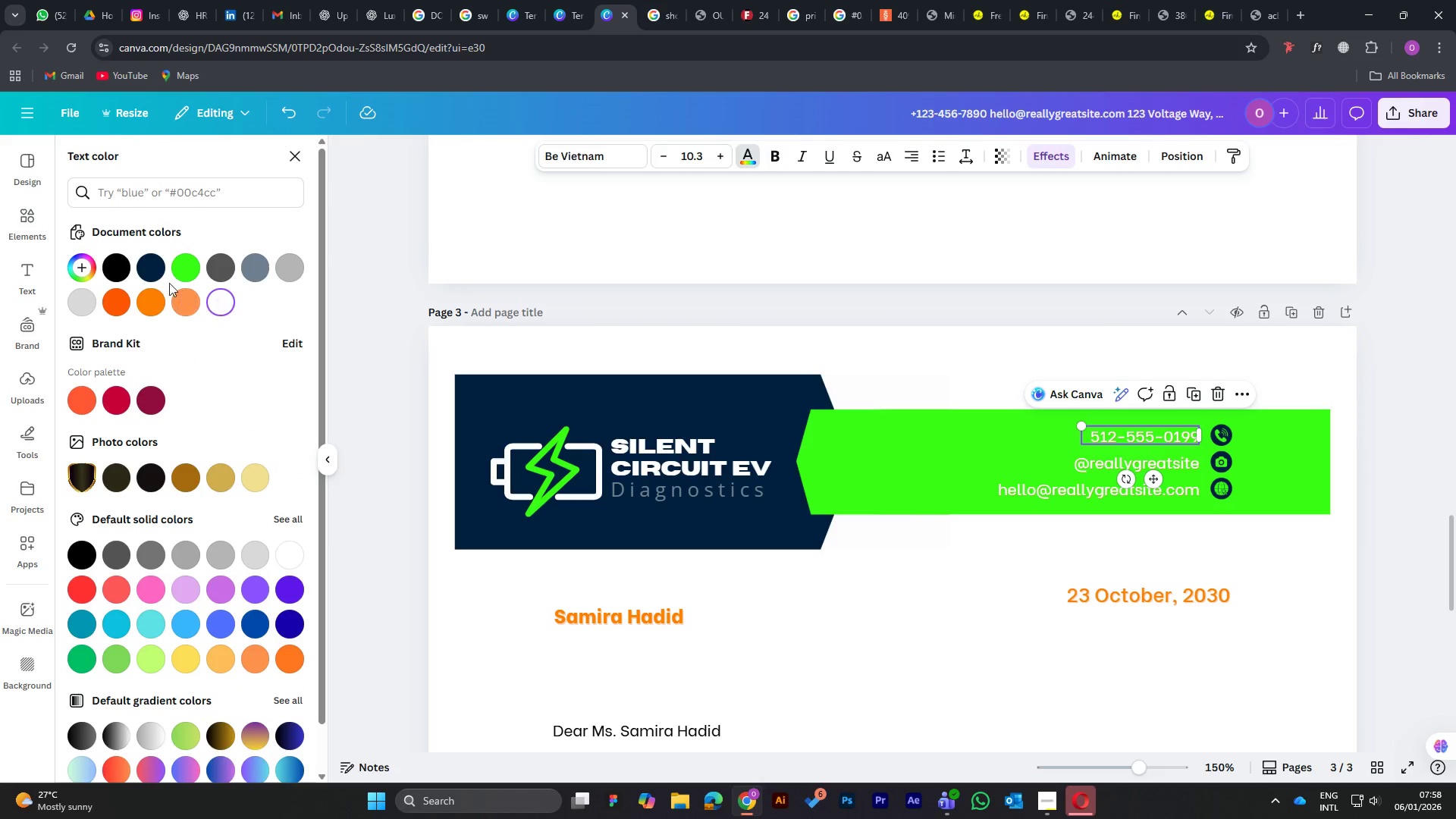 
left_click([154, 266])
 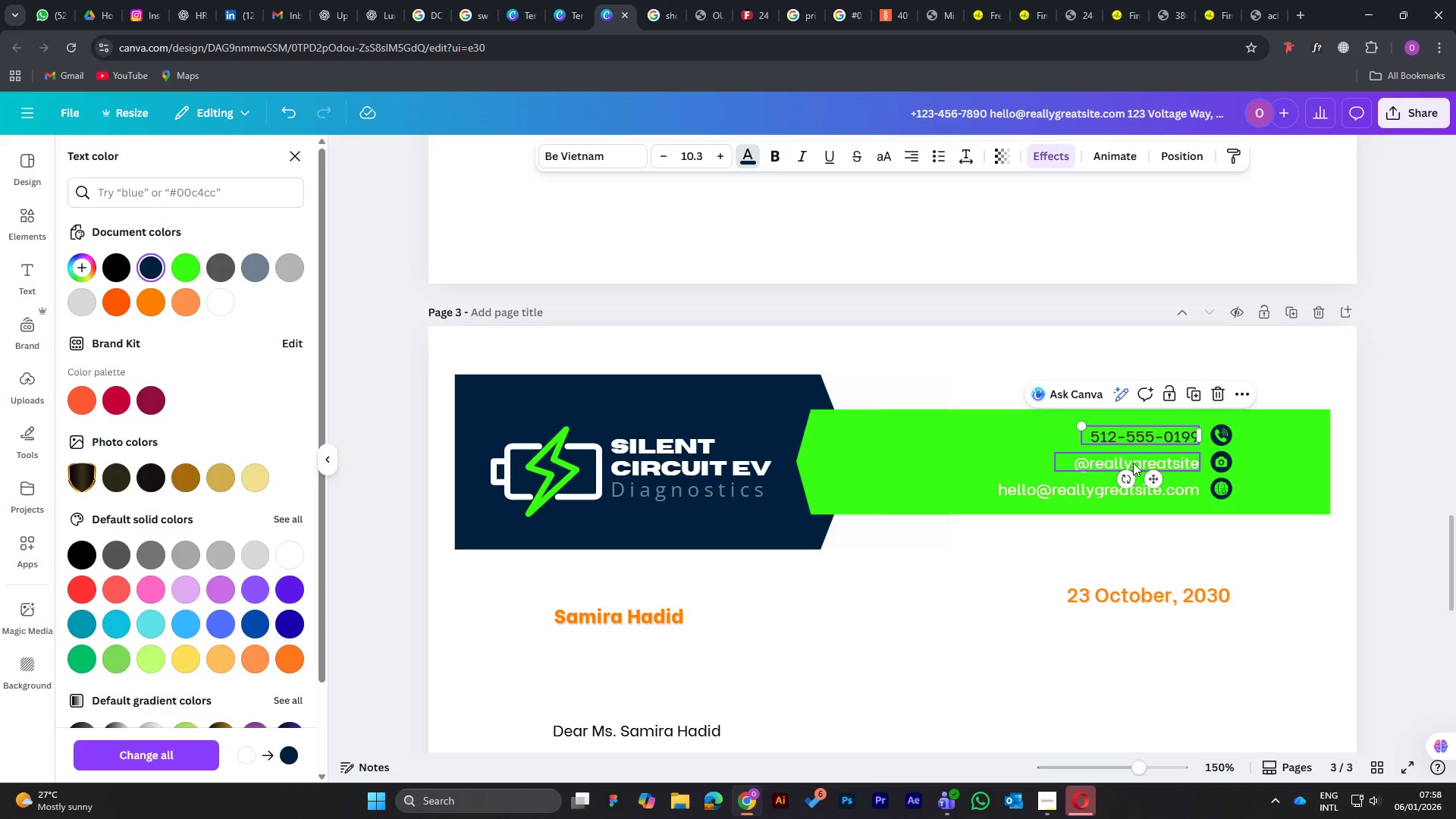 
left_click([1151, 462])
 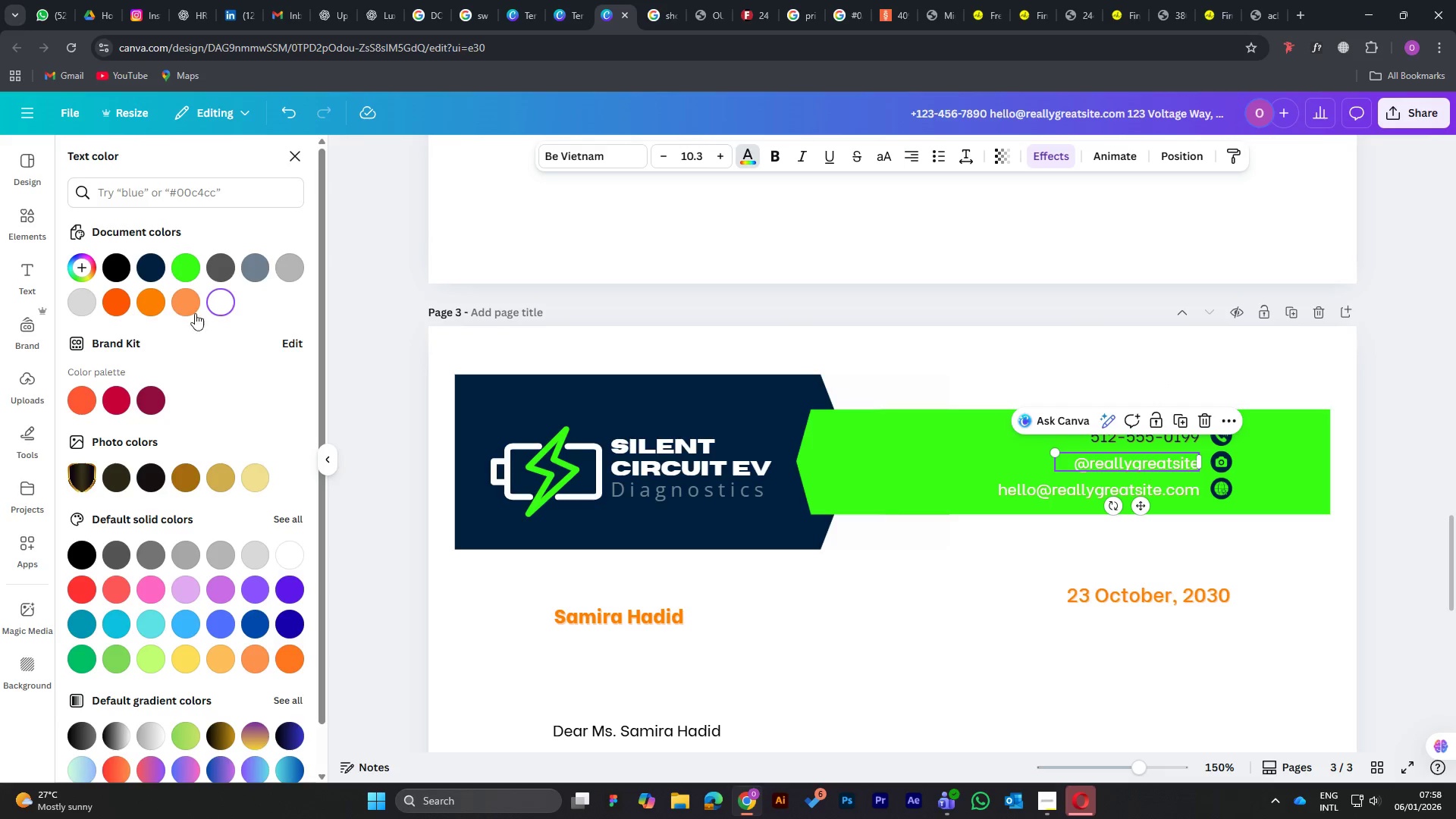 
left_click([156, 265])
 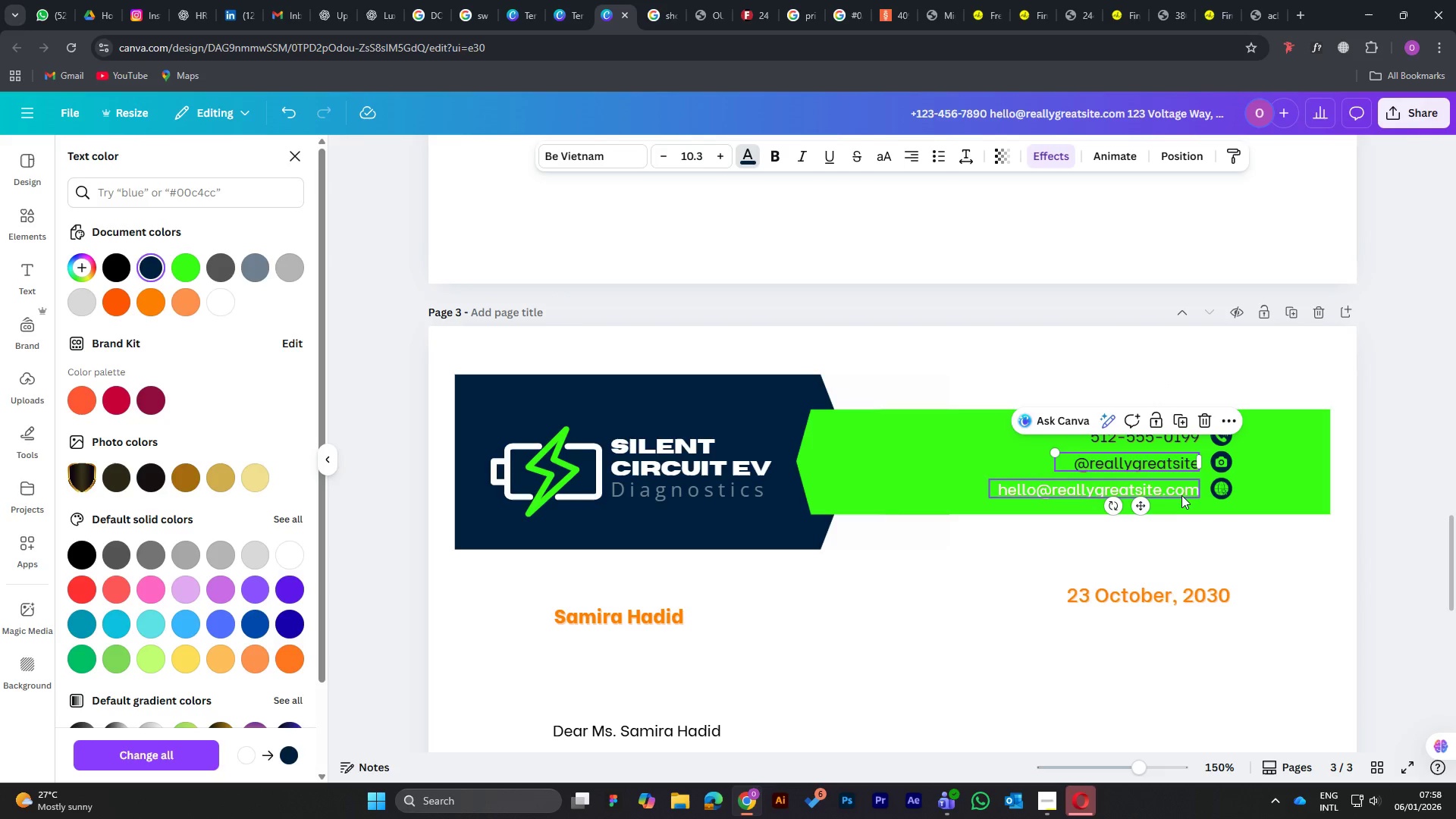 
left_click([1181, 493])
 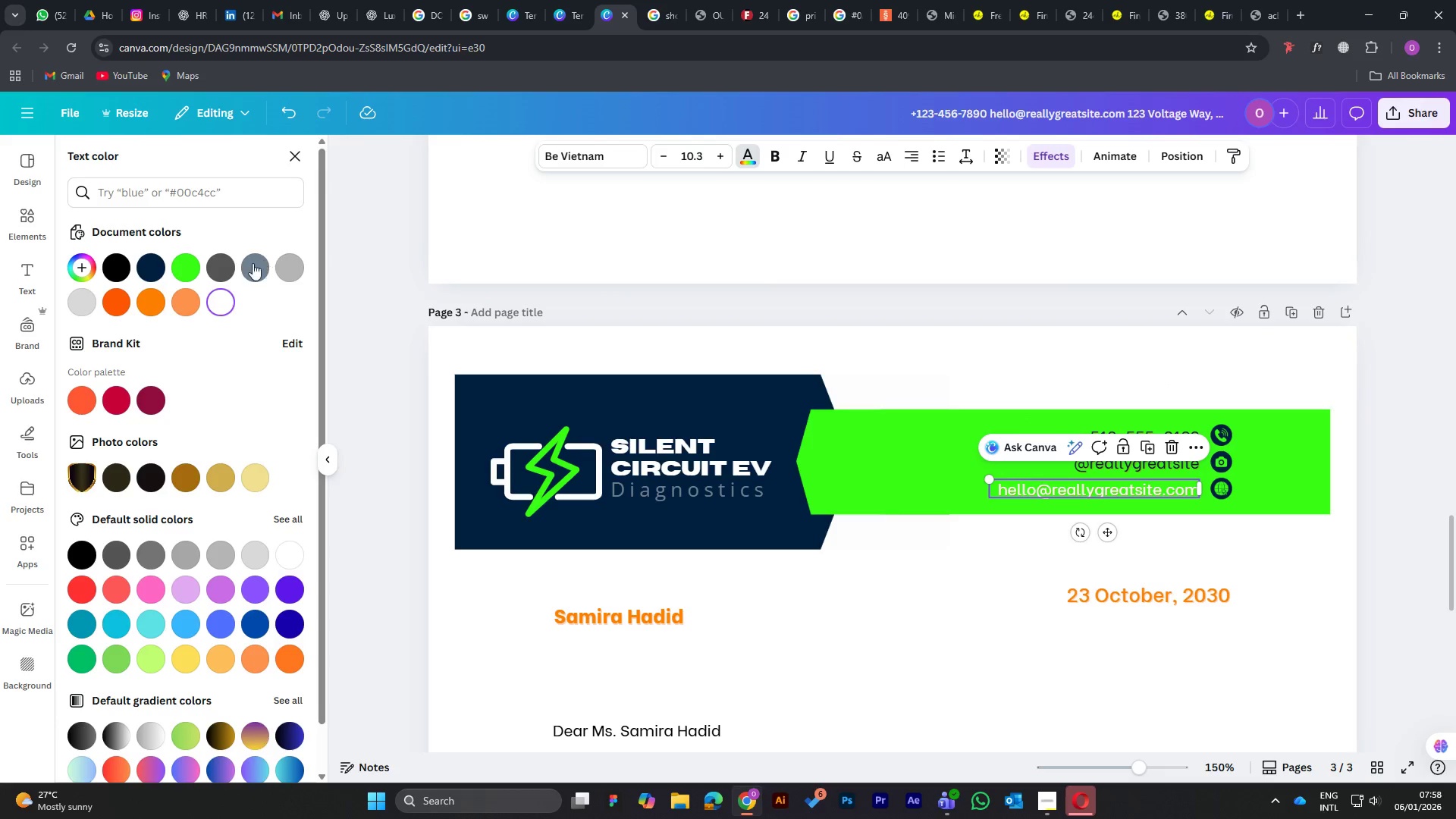 
left_click([158, 268])
 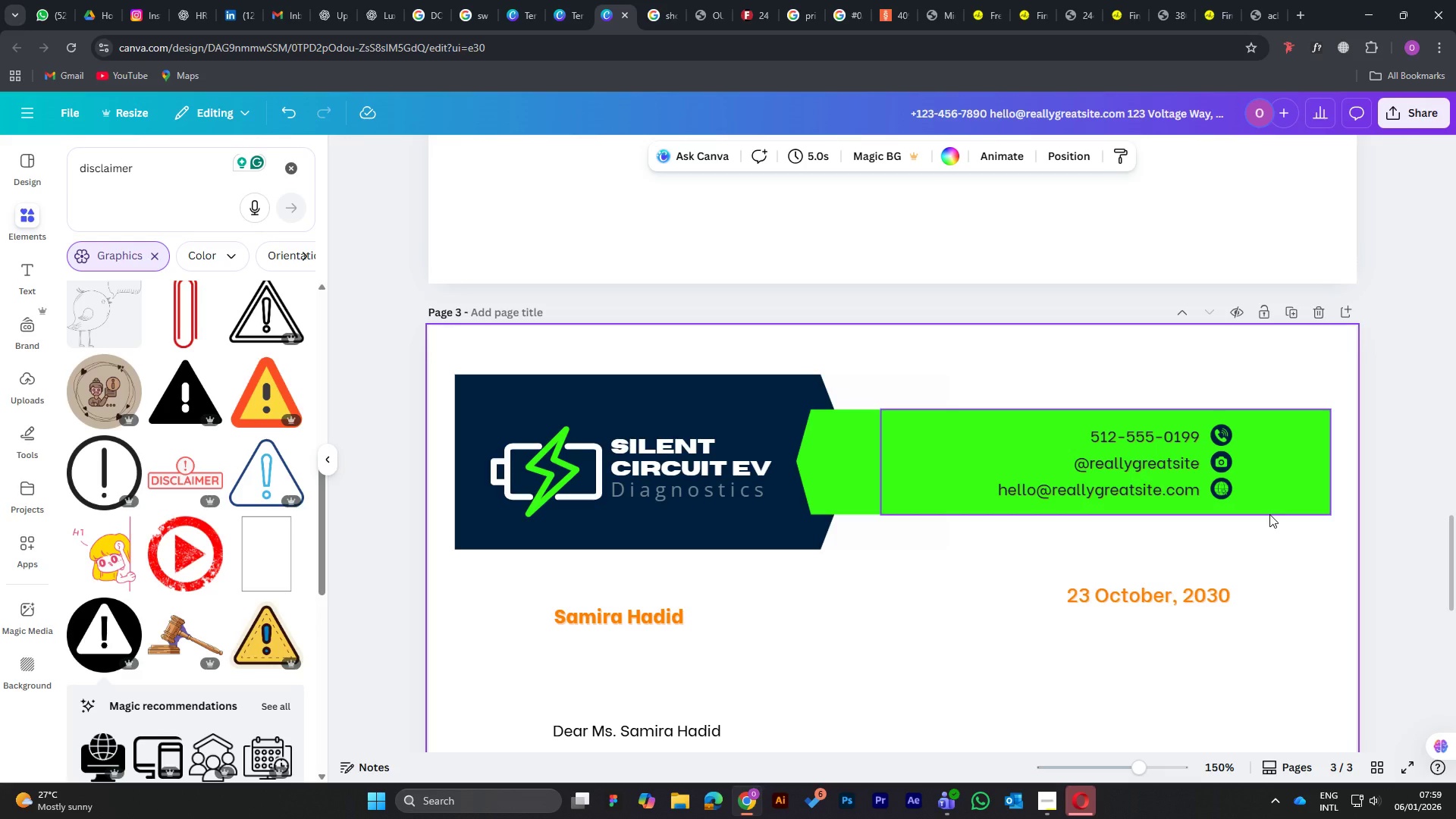 
wait(18.74)
 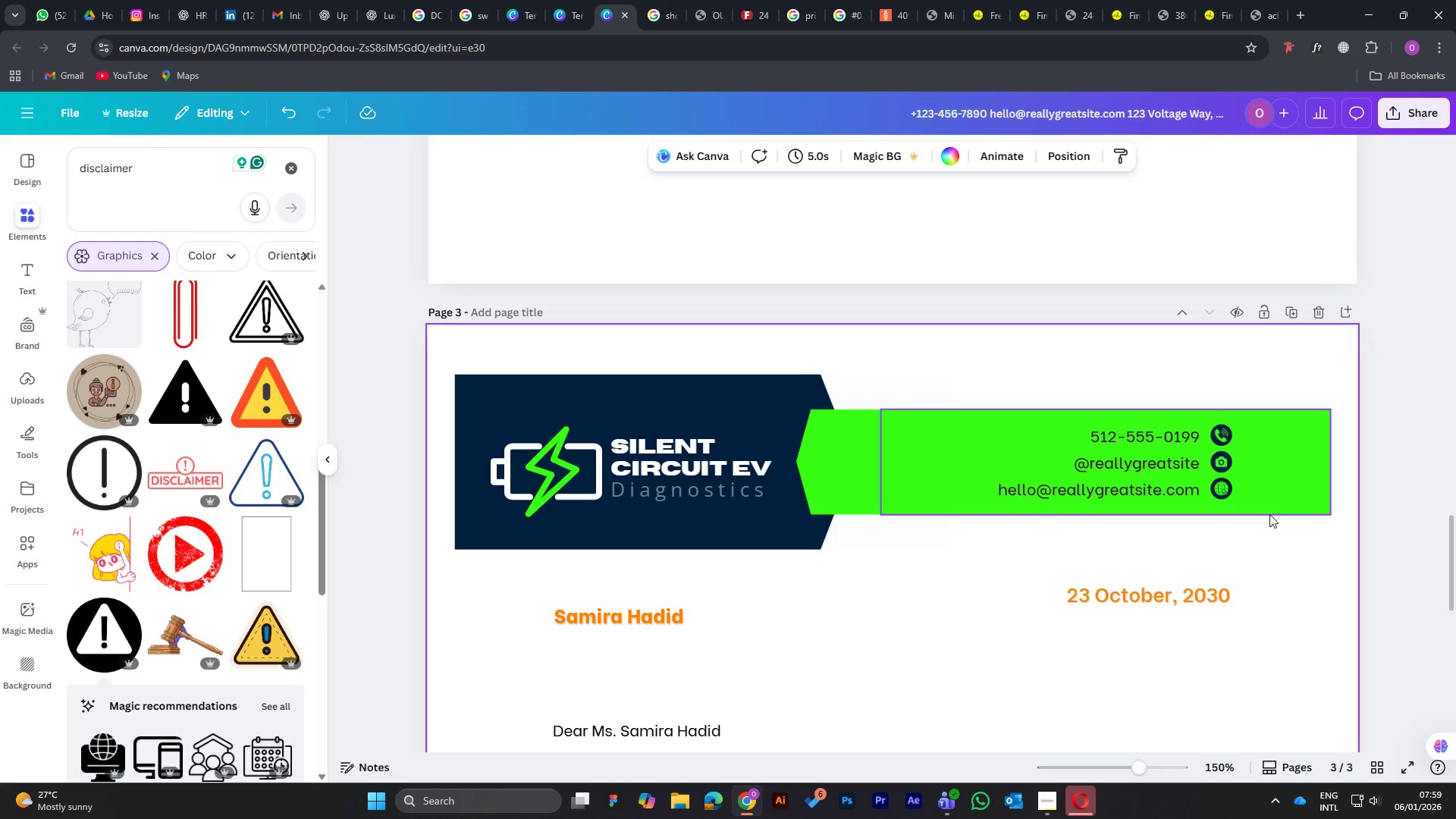 
left_click([1165, 602])
 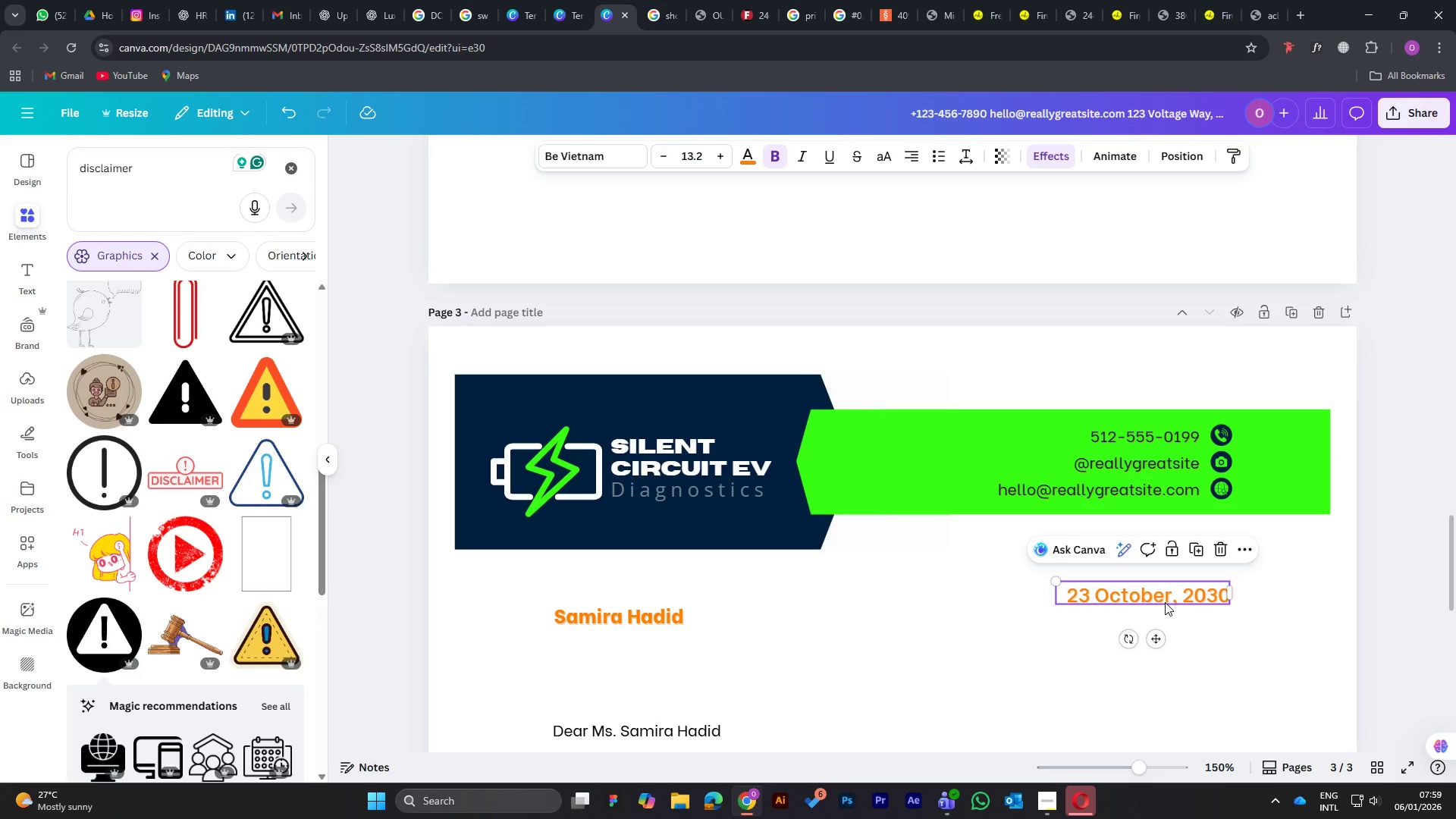 
key(Delete)
 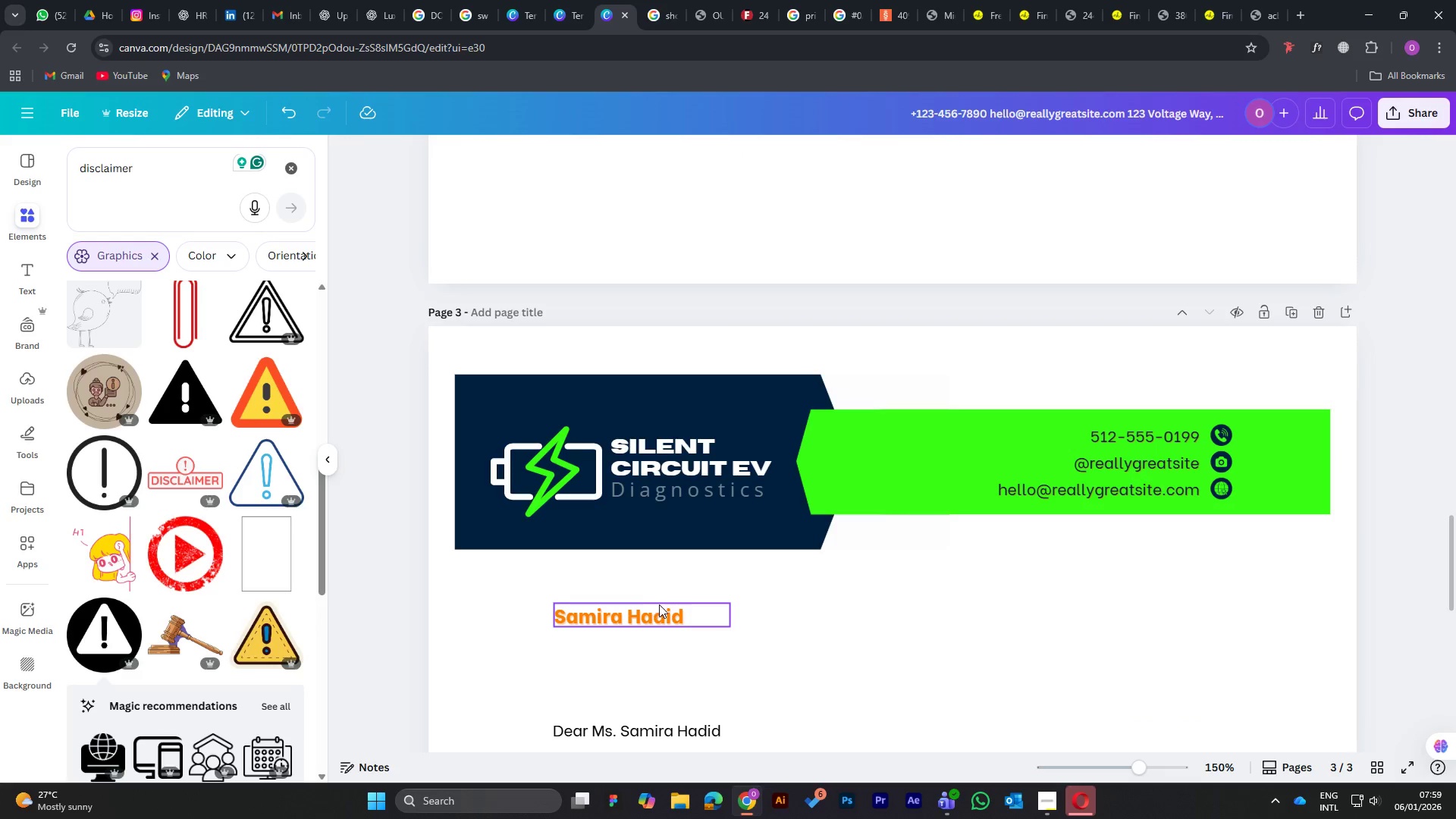 
left_click([663, 623])
 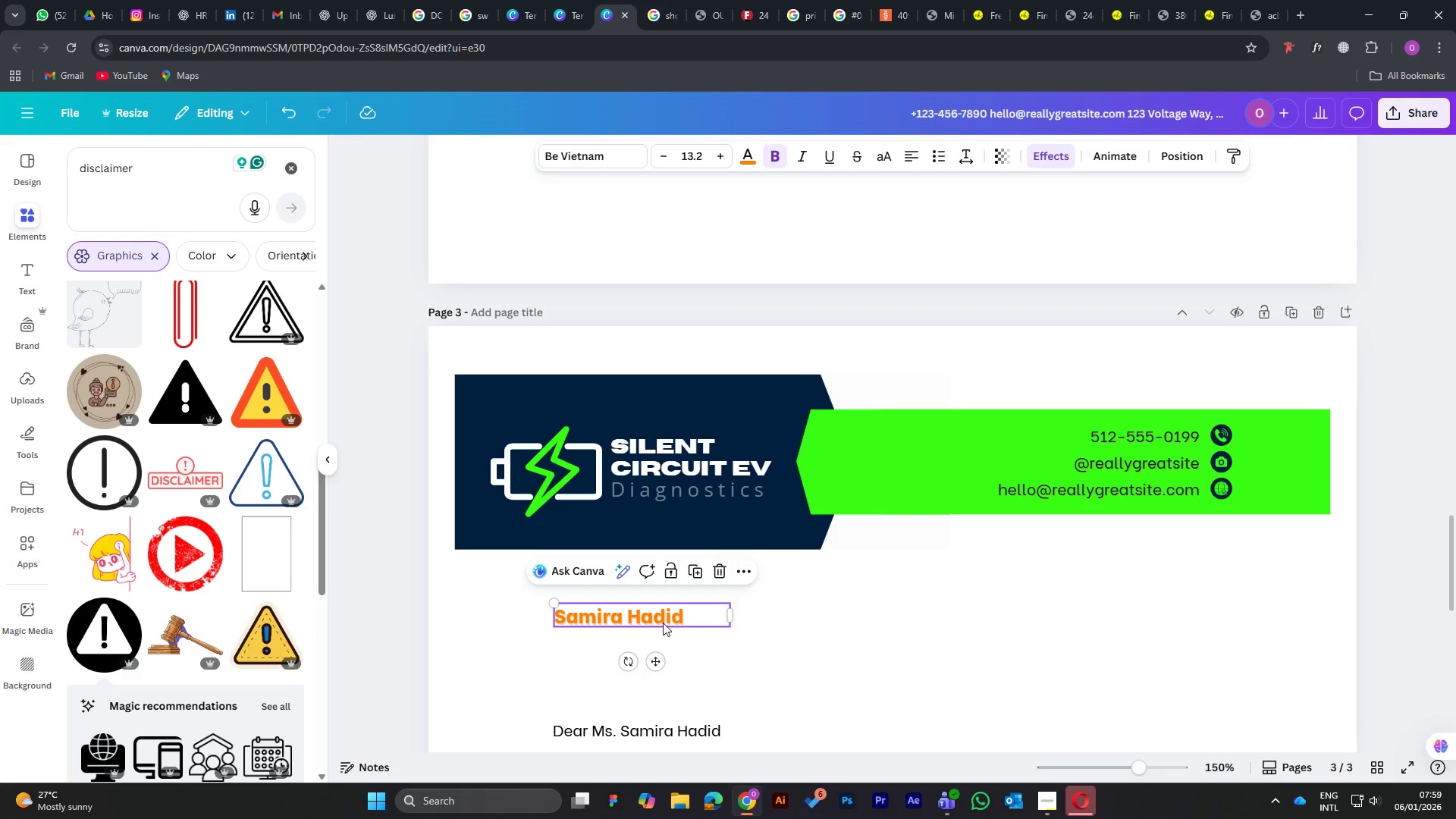 
key(Delete)
 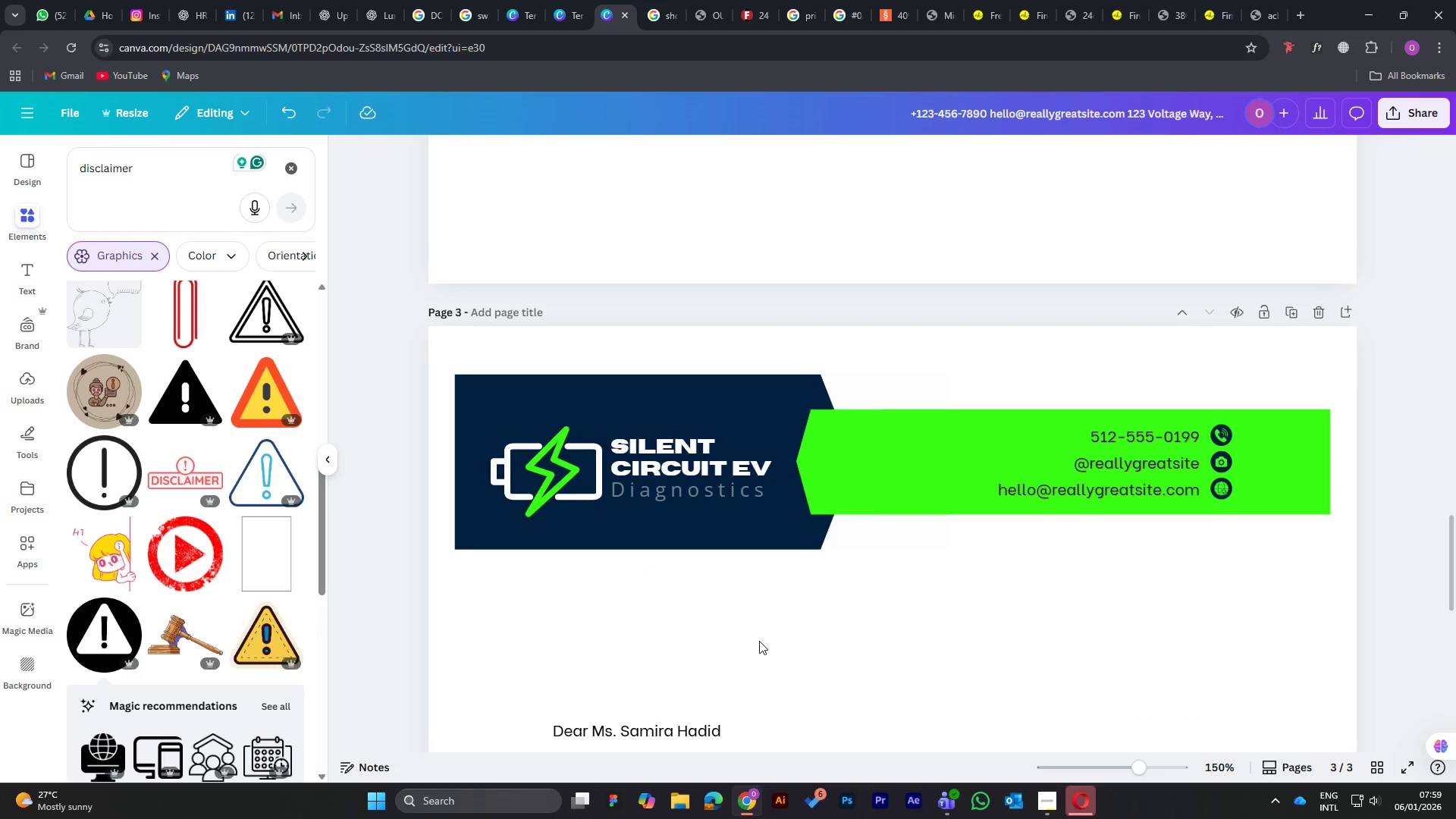 
scroll: coordinate [759, 638], scroll_direction: down, amount: 2.0
 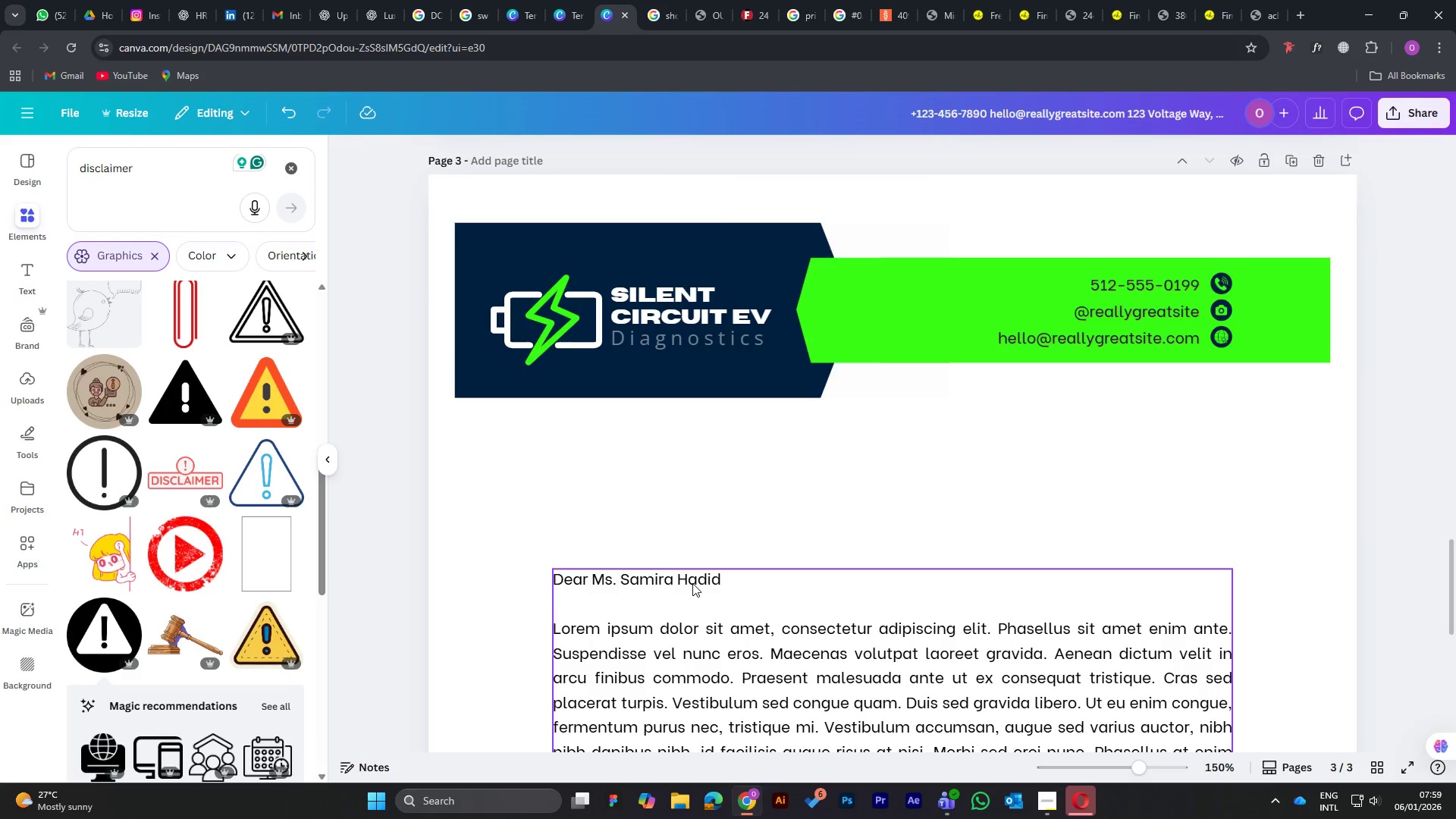 
left_click([692, 583])
 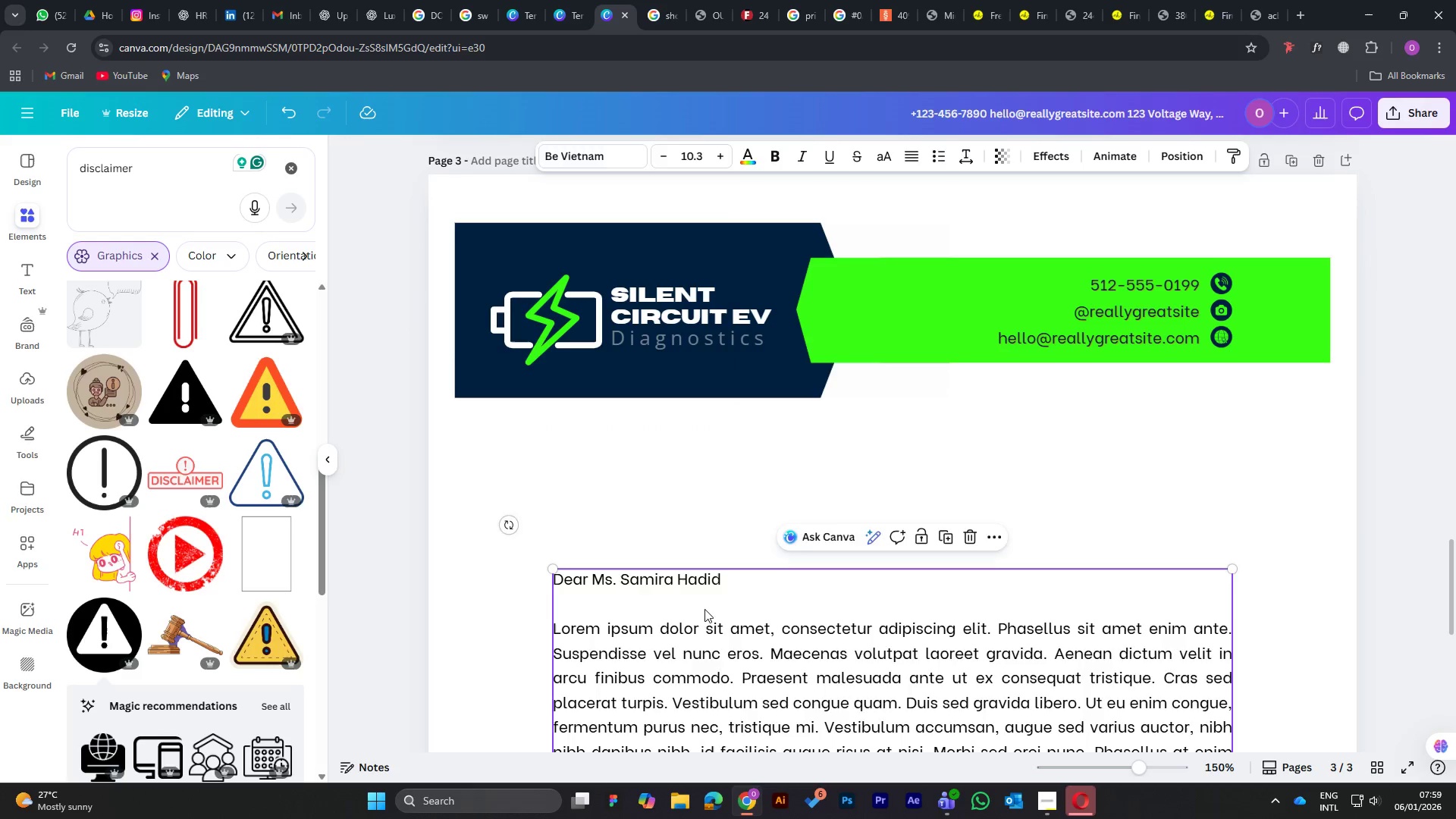 
key(Delete)
 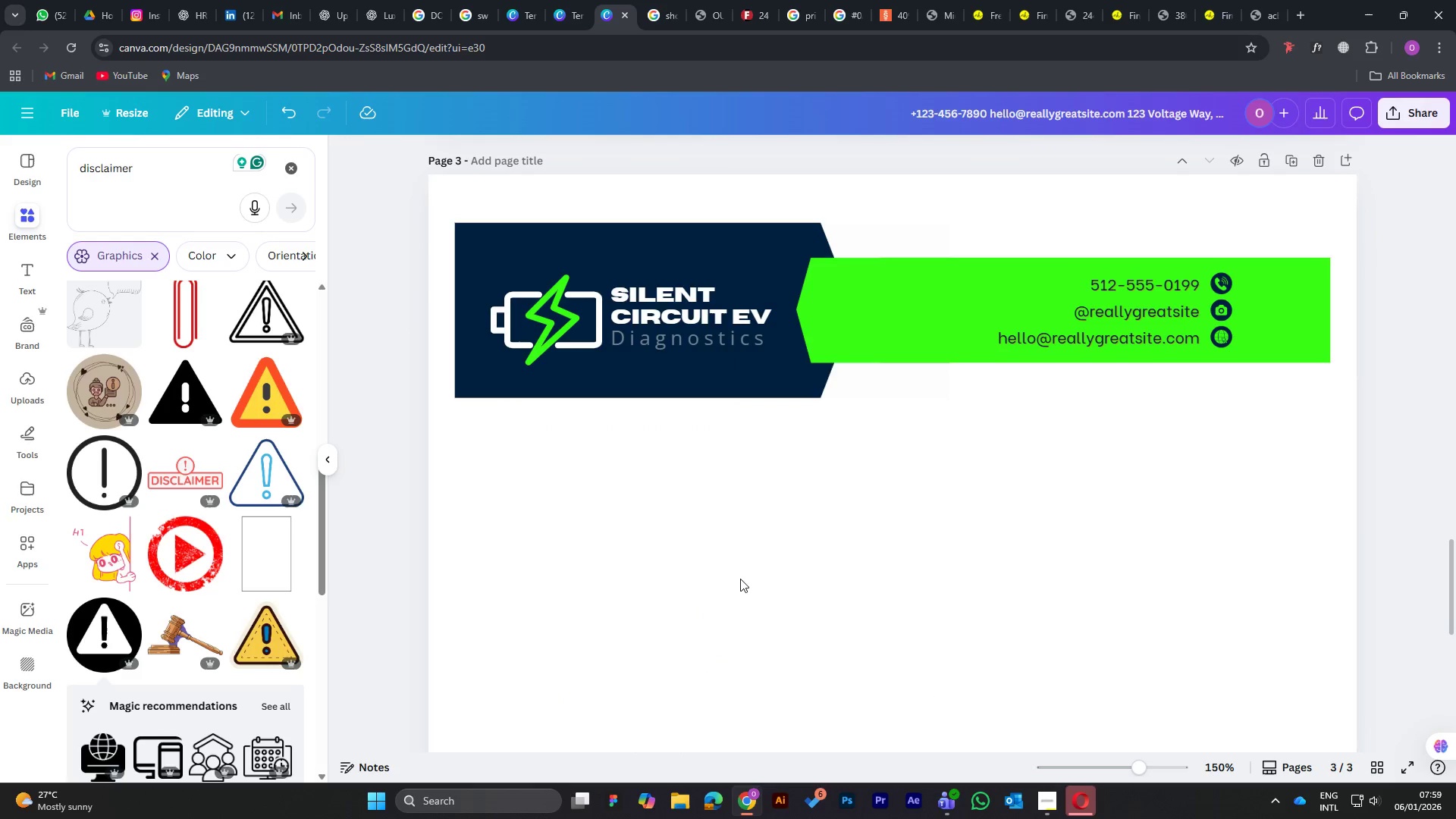 
scroll: coordinate [742, 578], scroll_direction: up, amount: 5.0
 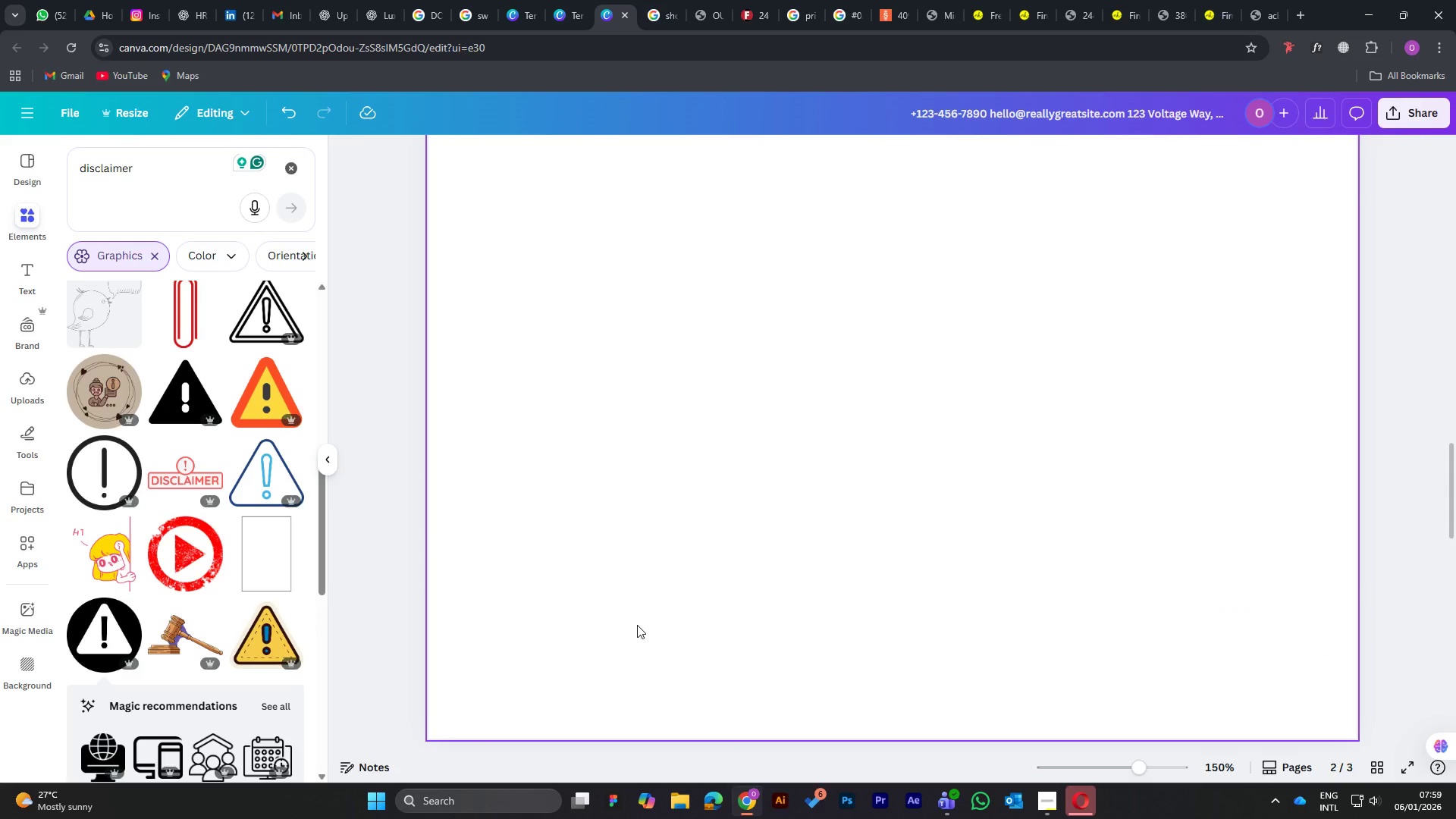 
wait(18.06)
 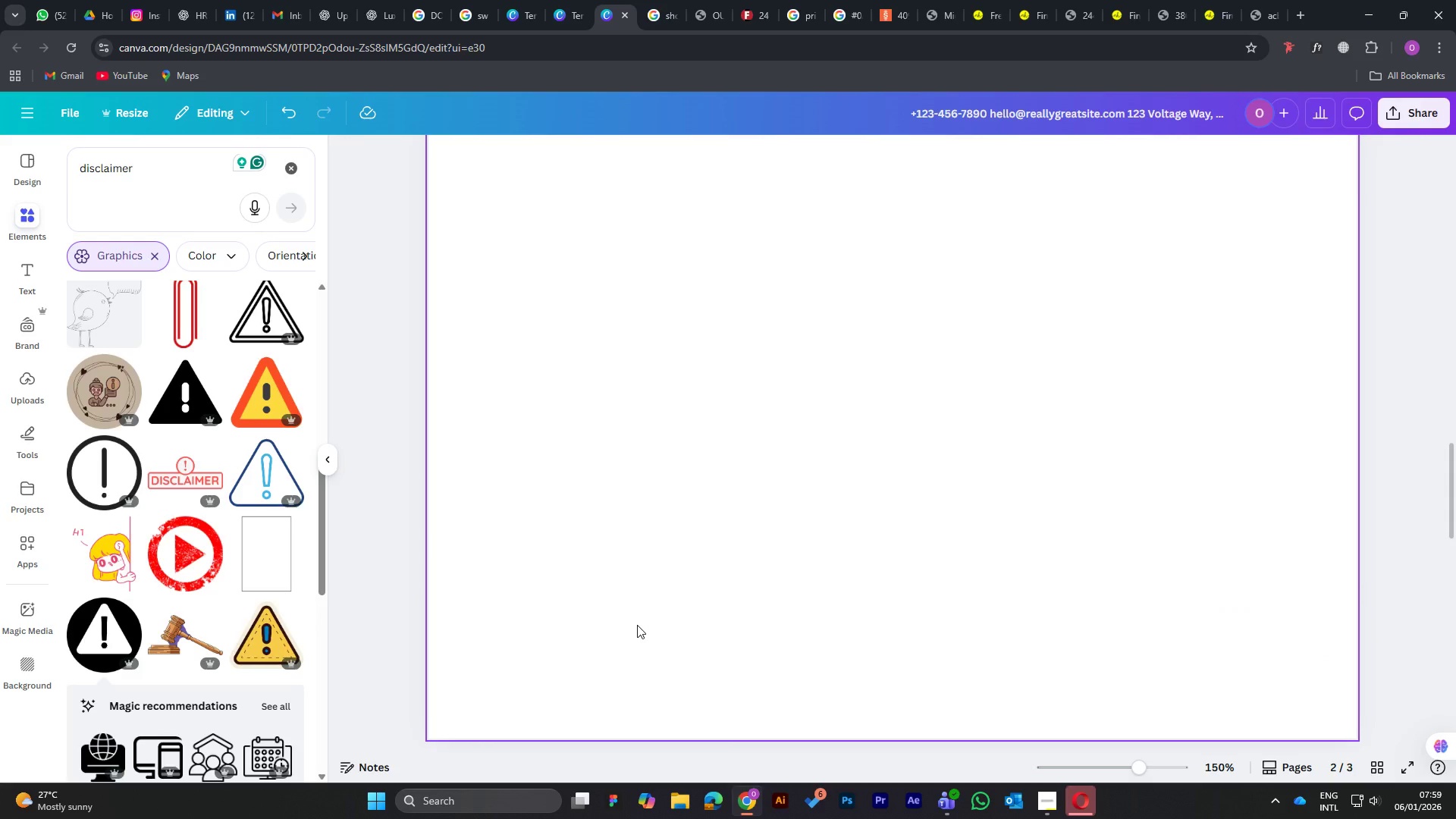 
scroll: coordinate [741, 581], scroll_direction: down, amount: 6.0
 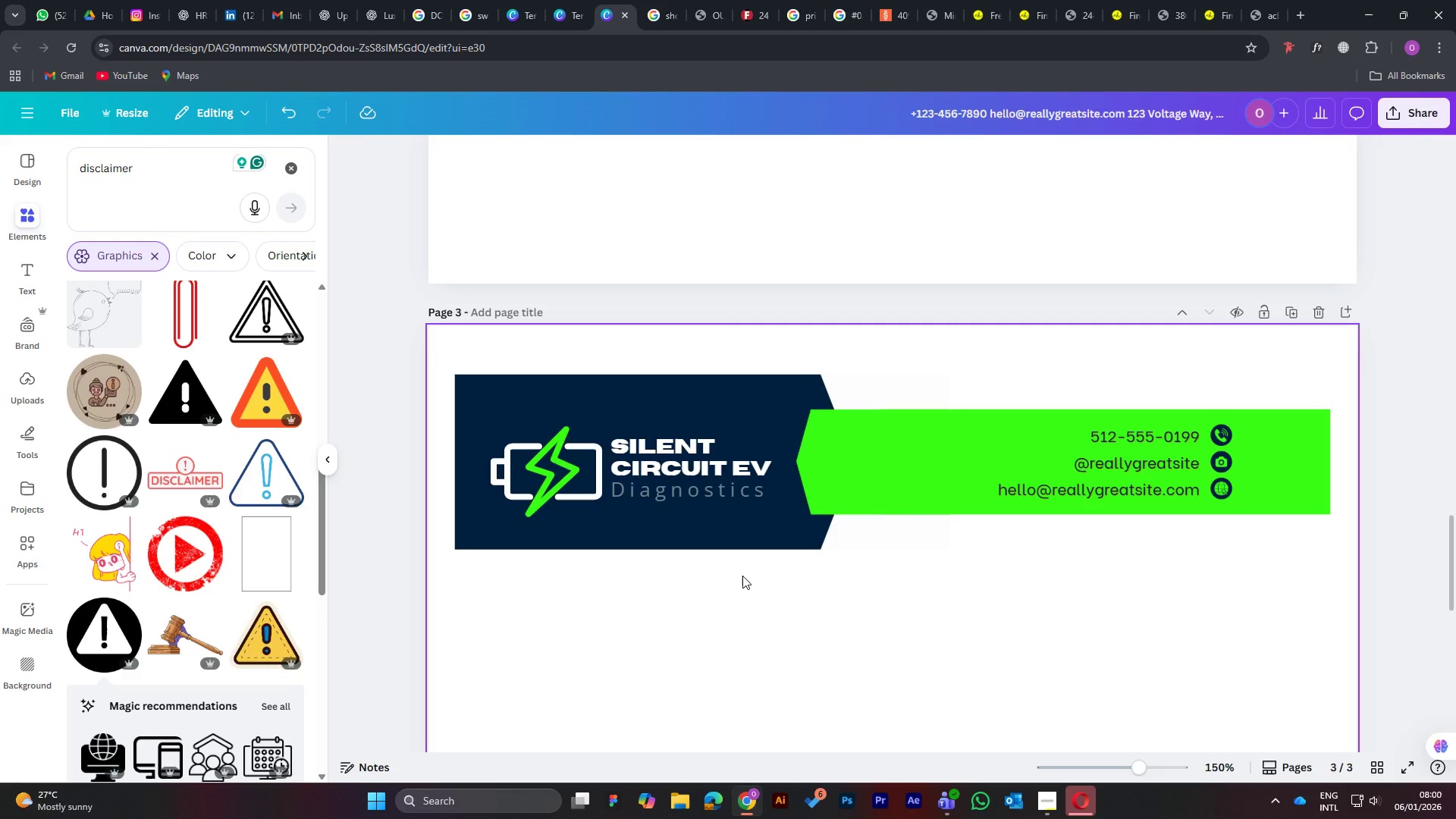 
wait(26.36)
 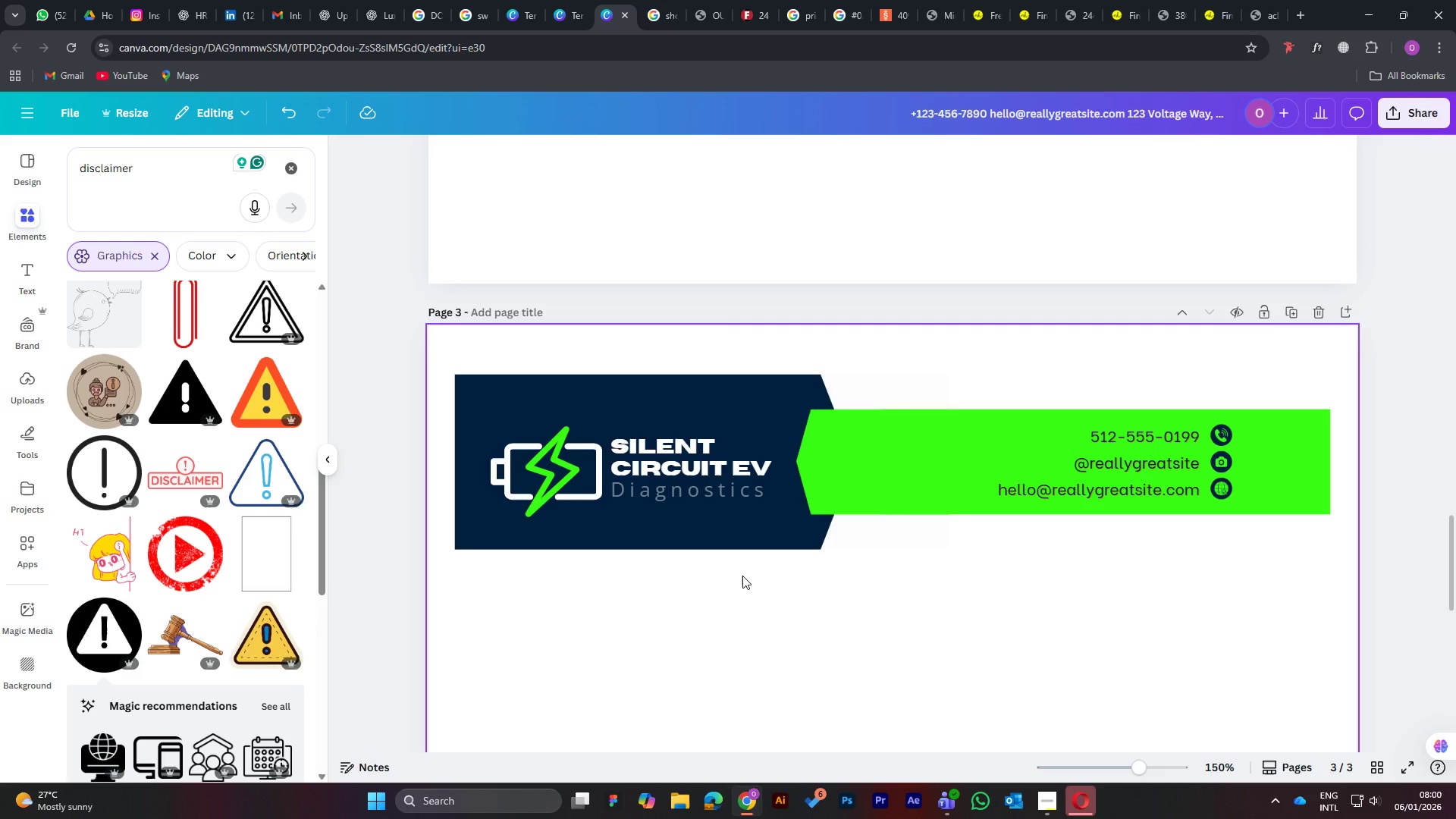 
left_click([1050, 799])